 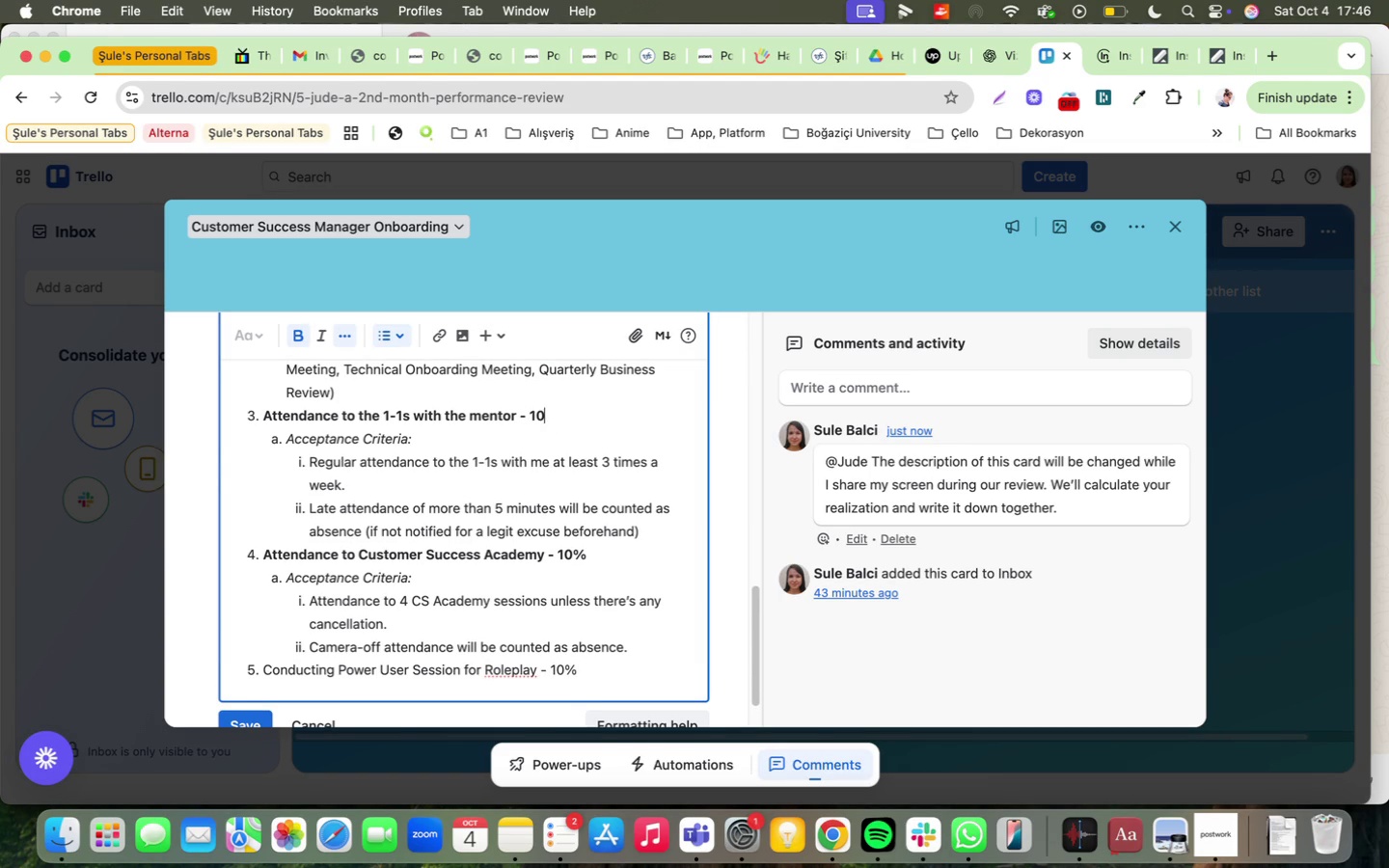 
key(Backspace)
 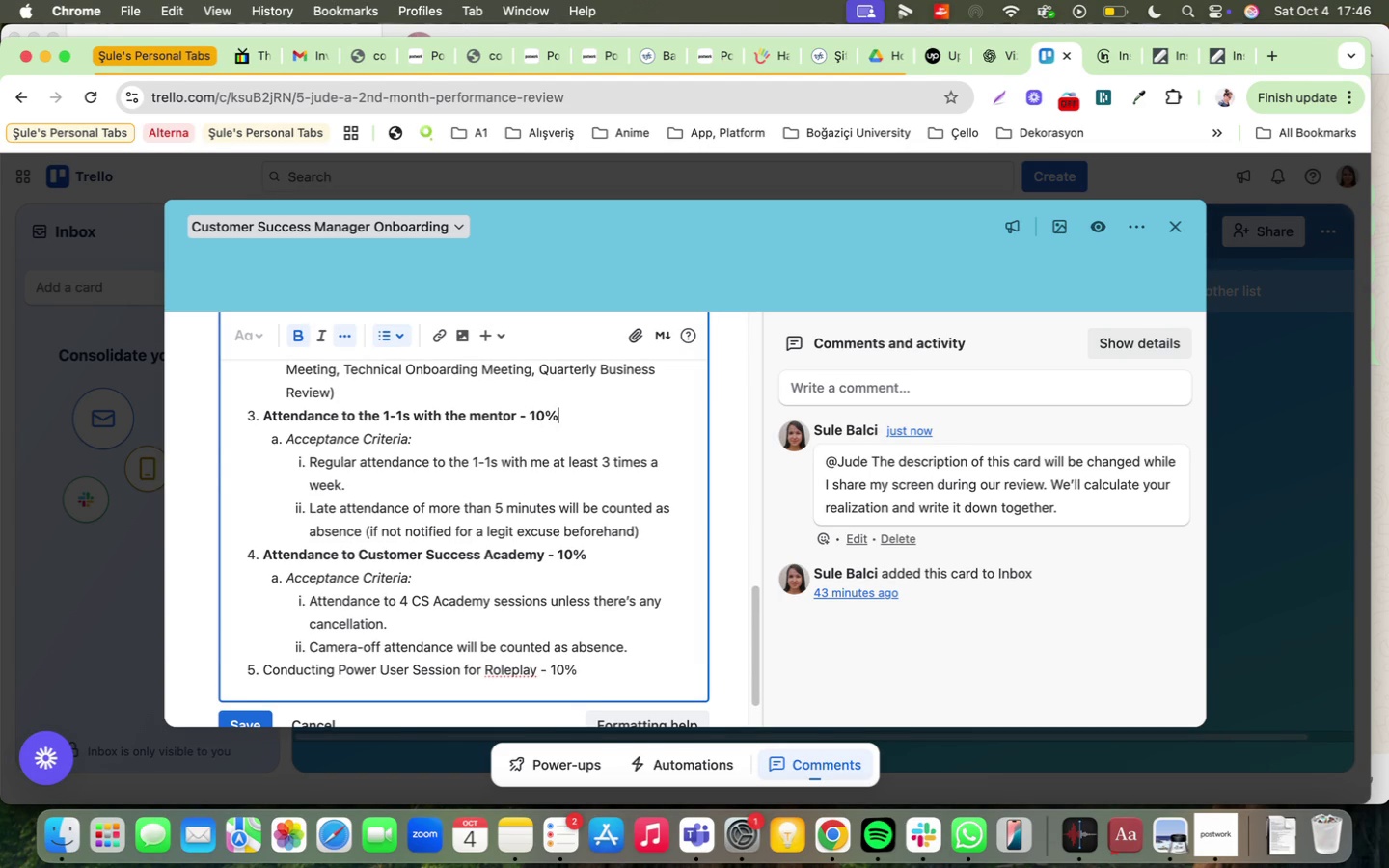 
key(Shift+ShiftRight)
 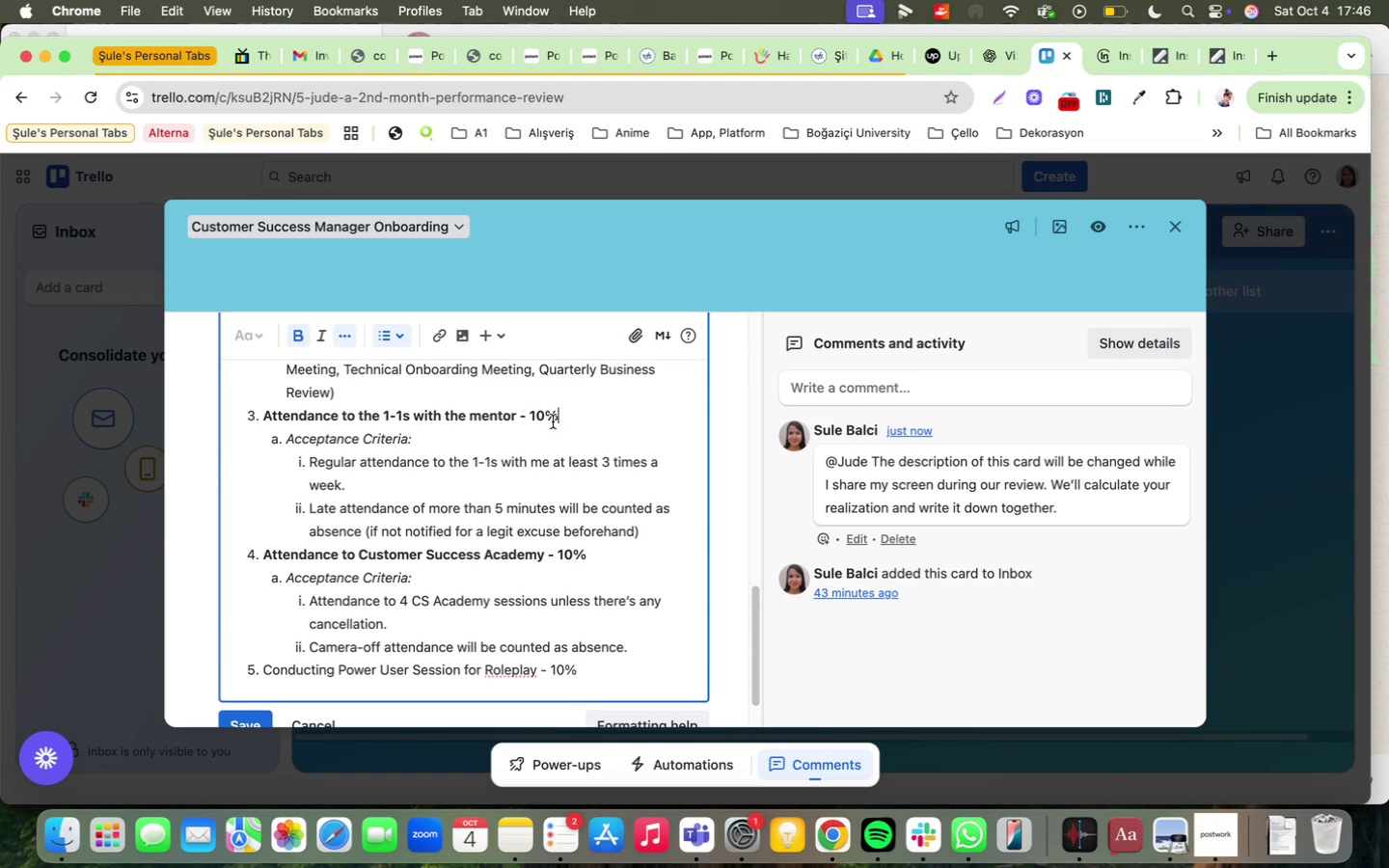 
key(Shift+5)
 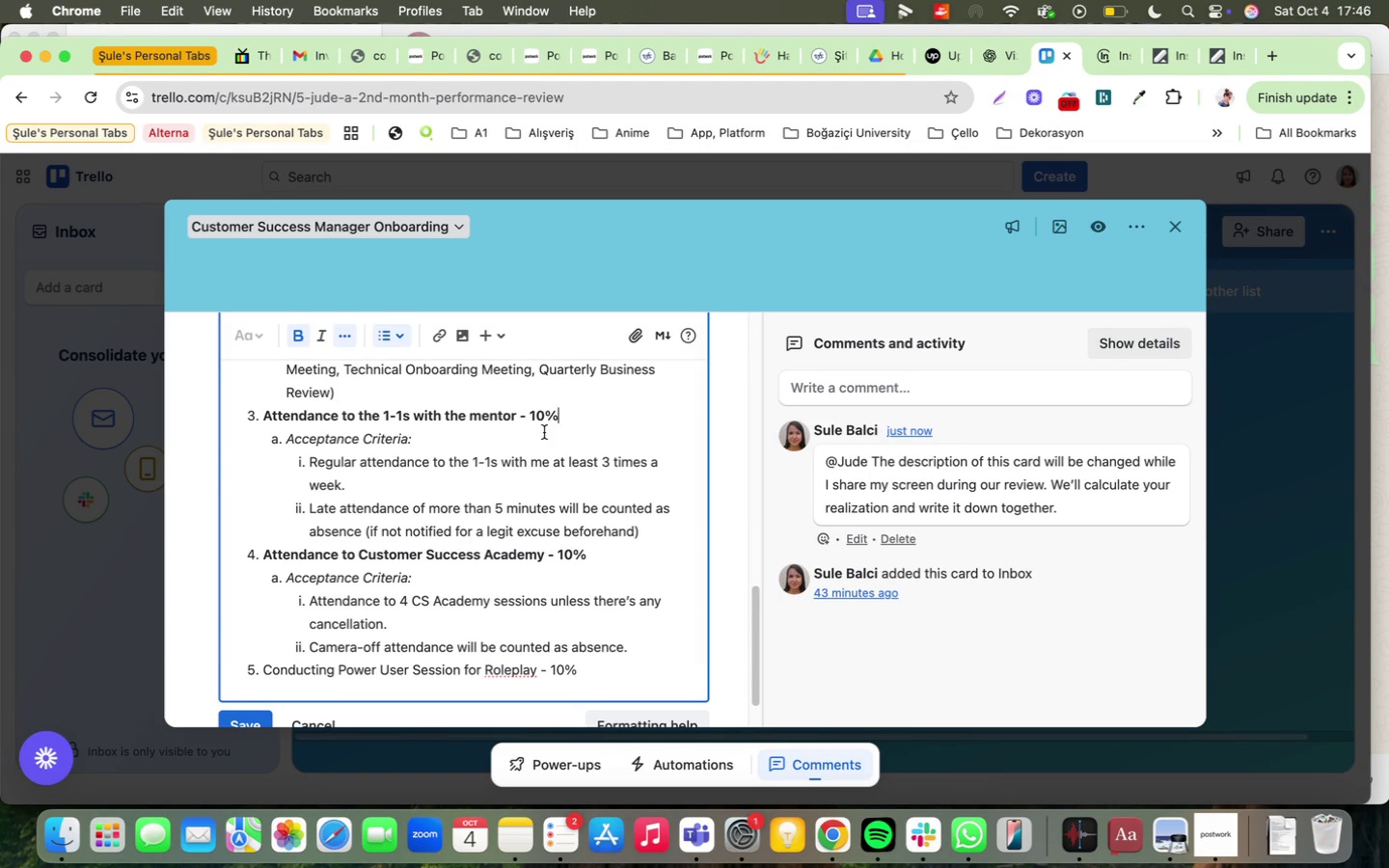 
scroll: coordinate [539, 439], scroll_direction: up, amount: 5.0
 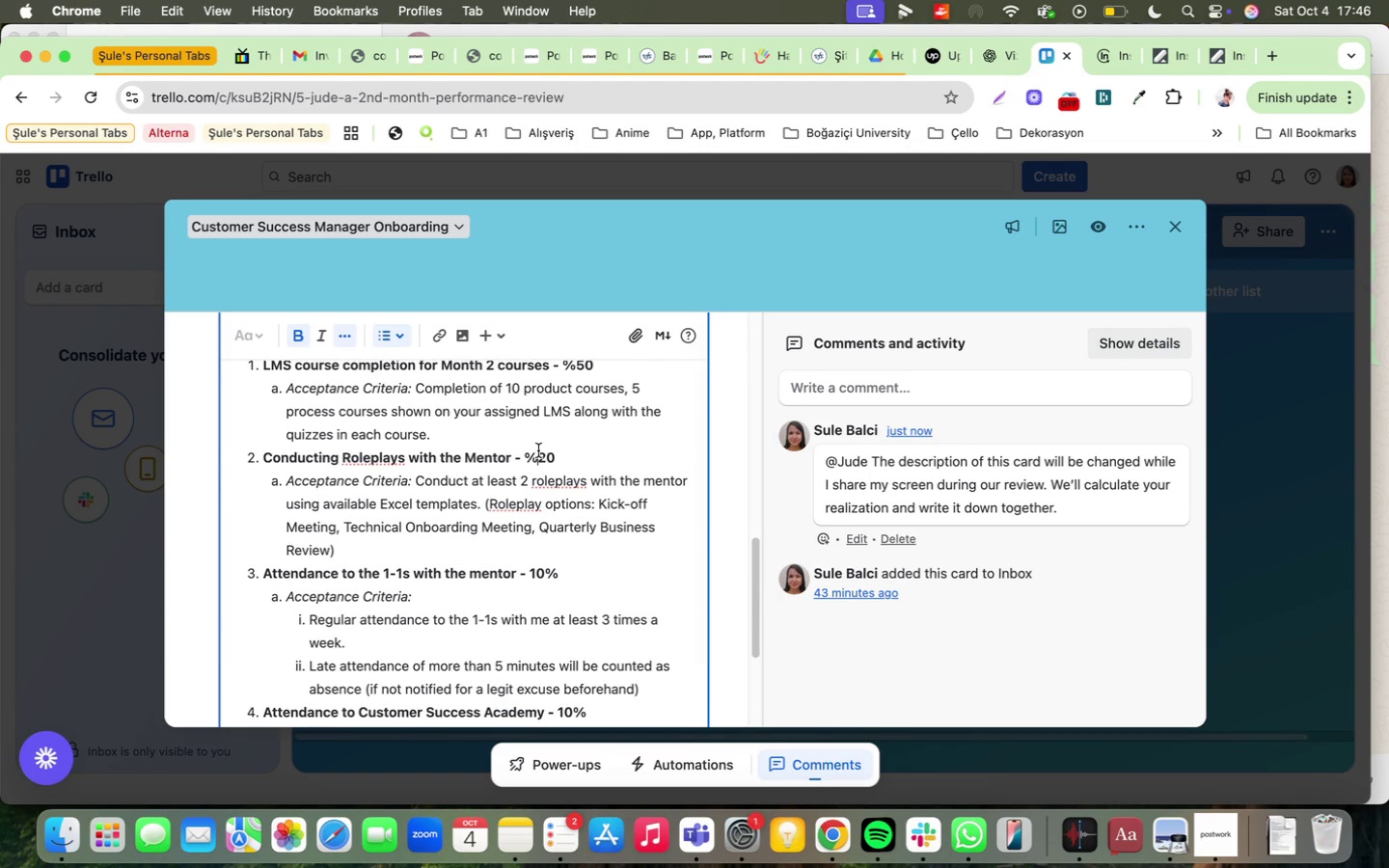 
key(Backspace)
 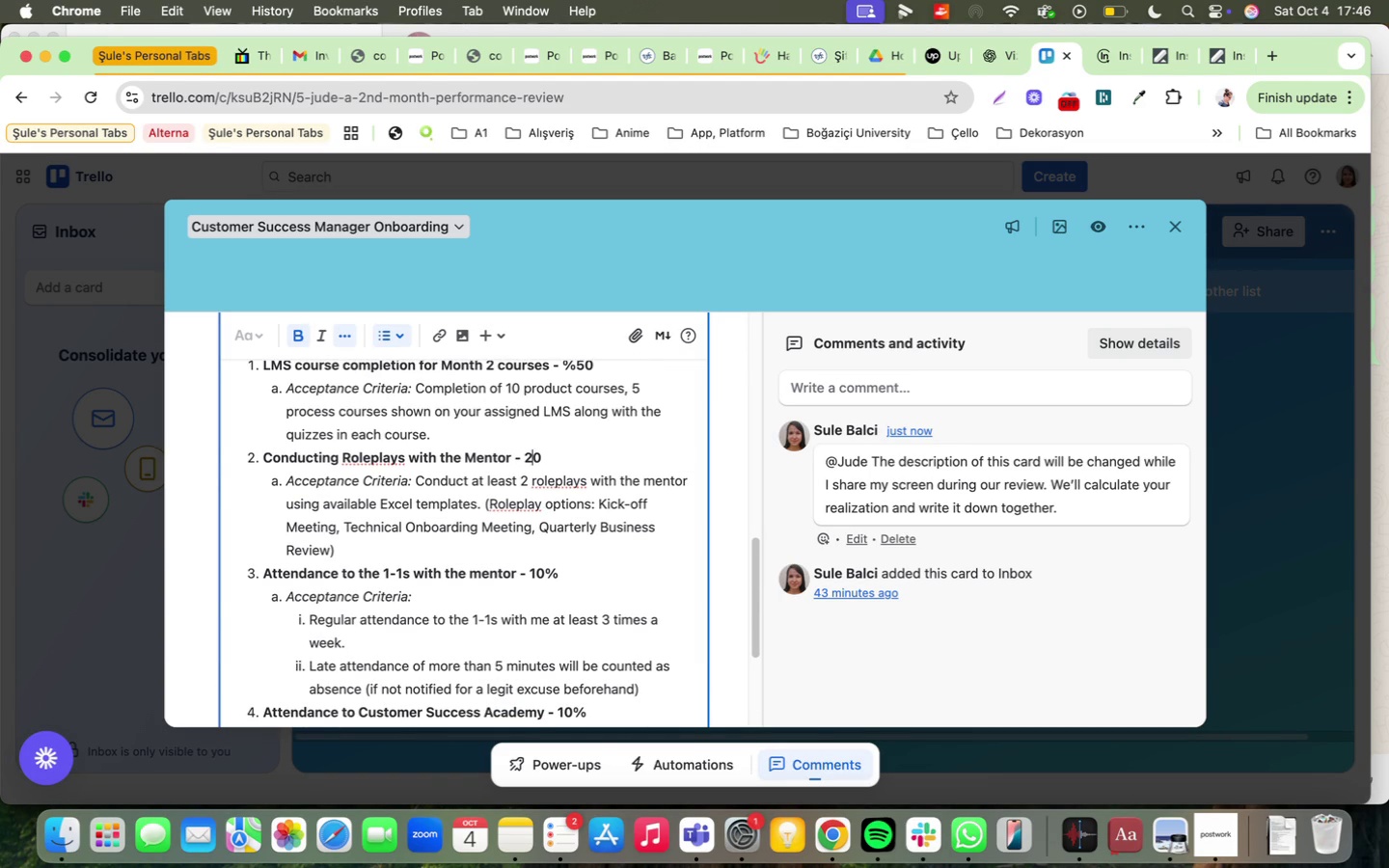 
key(ArrowRight)
 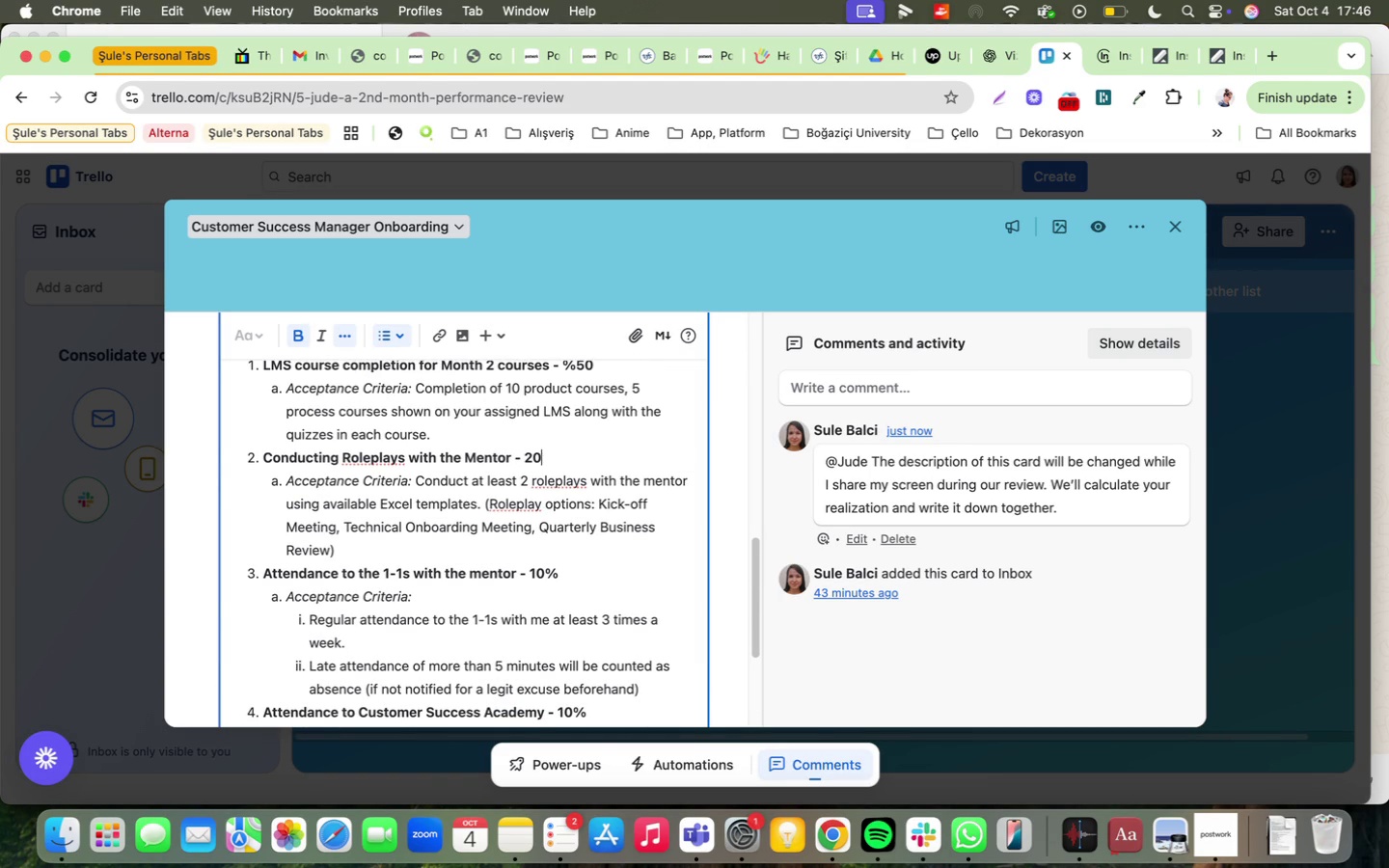 
key(ArrowRight)
 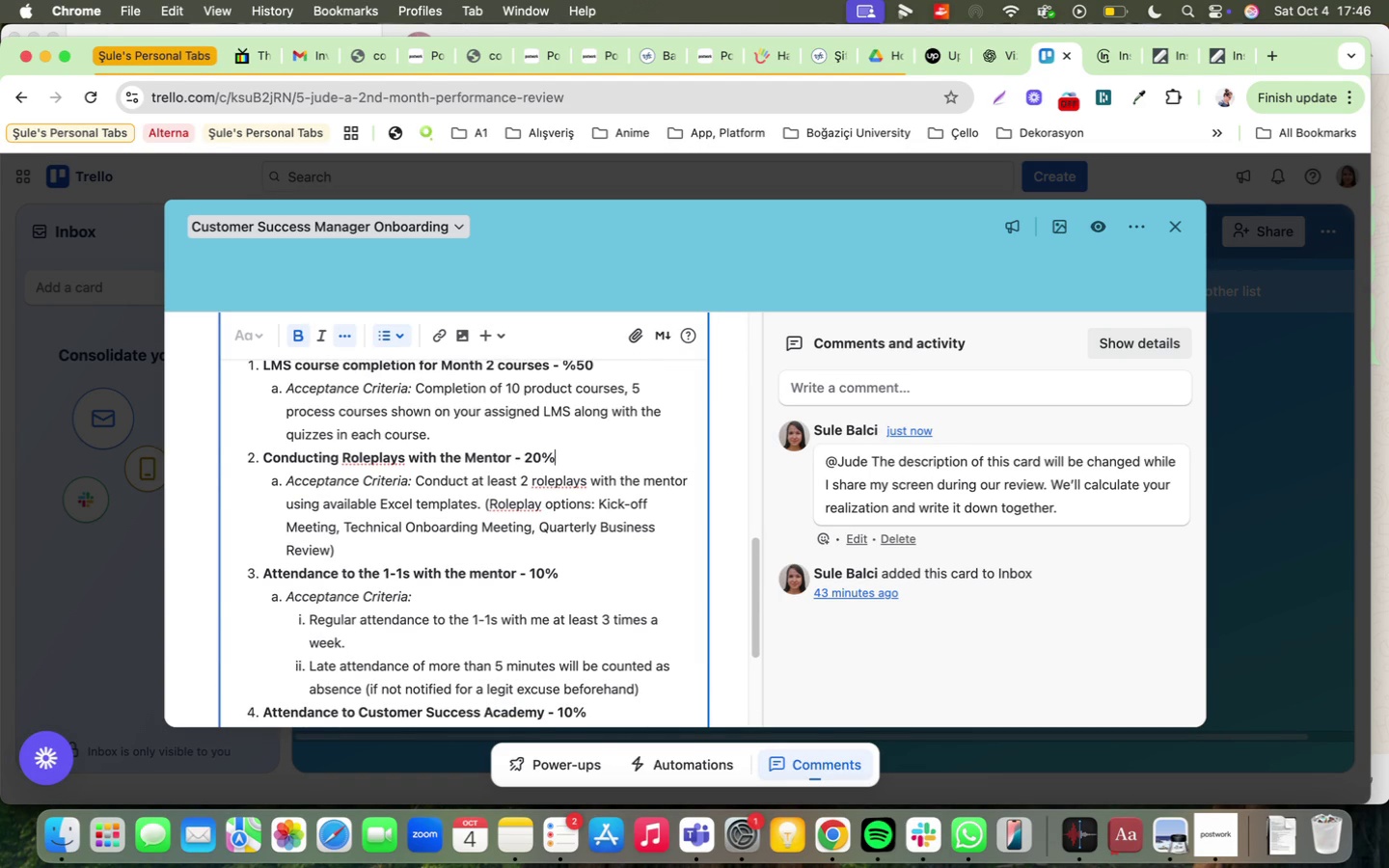 
key(Shift+ShiftRight)
 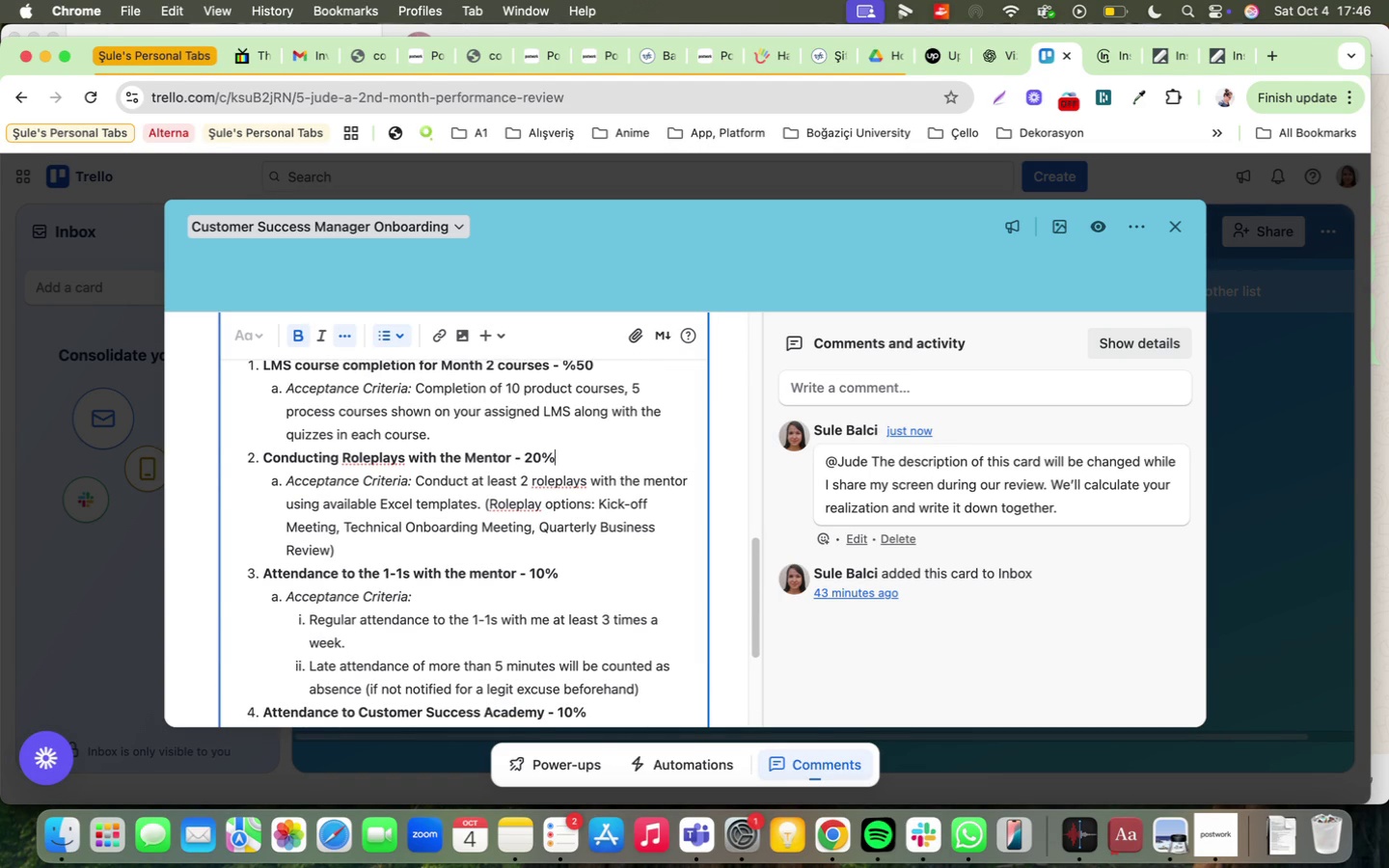 
key(Shift+5)
 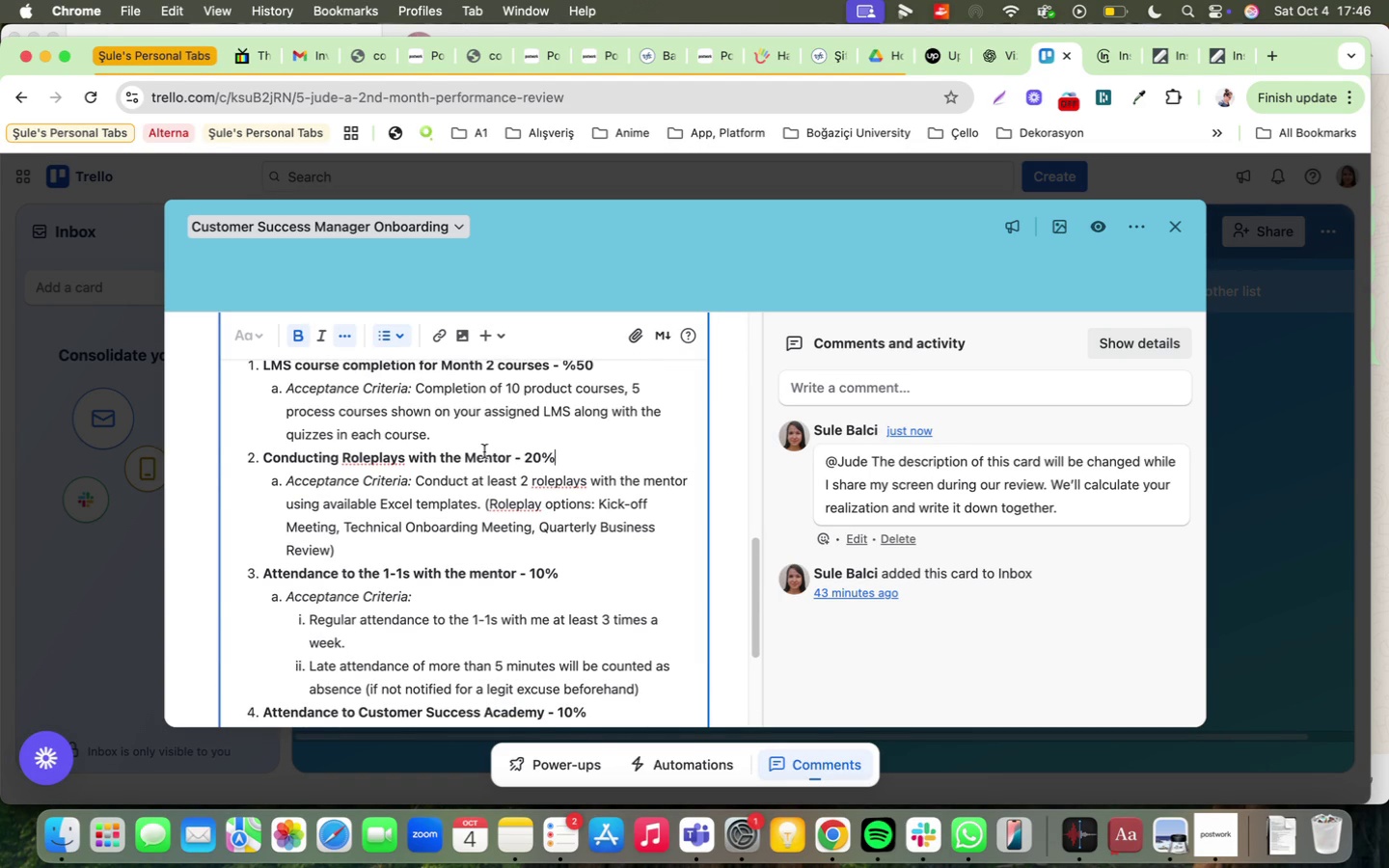 
scroll: coordinate [486, 446], scroll_direction: up, amount: 4.0
 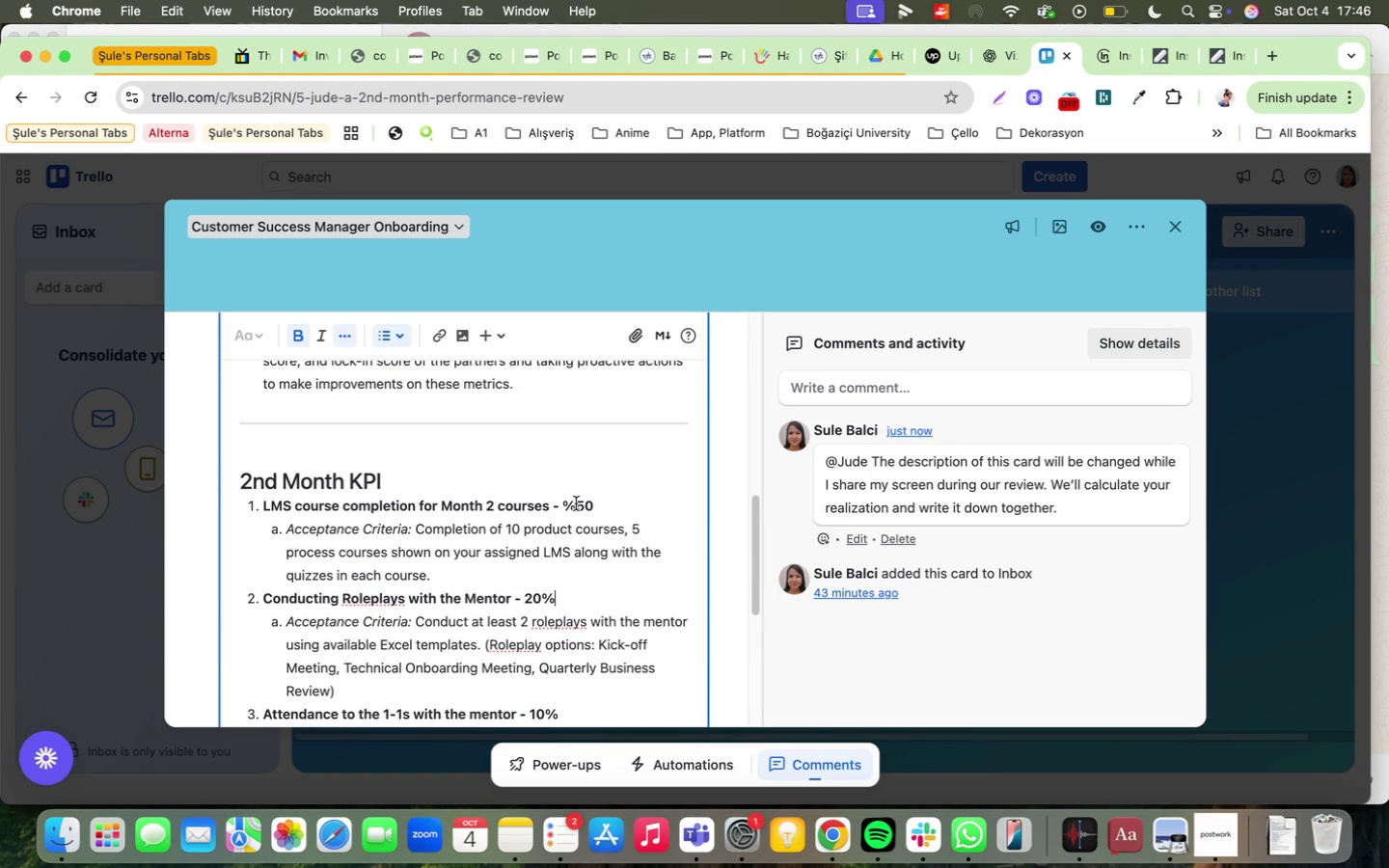 
left_click([576, 503])
 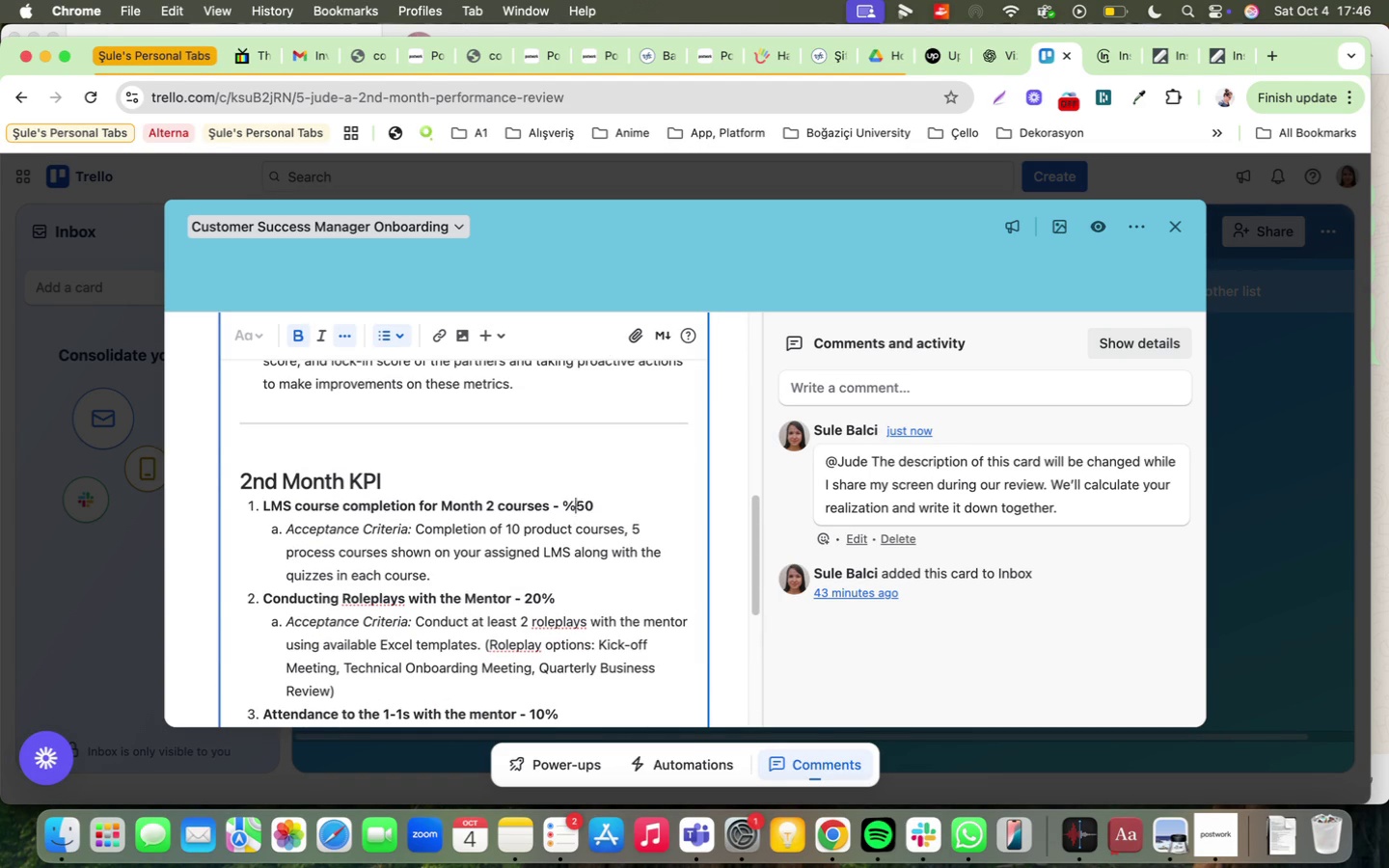 
key(Backspace)
 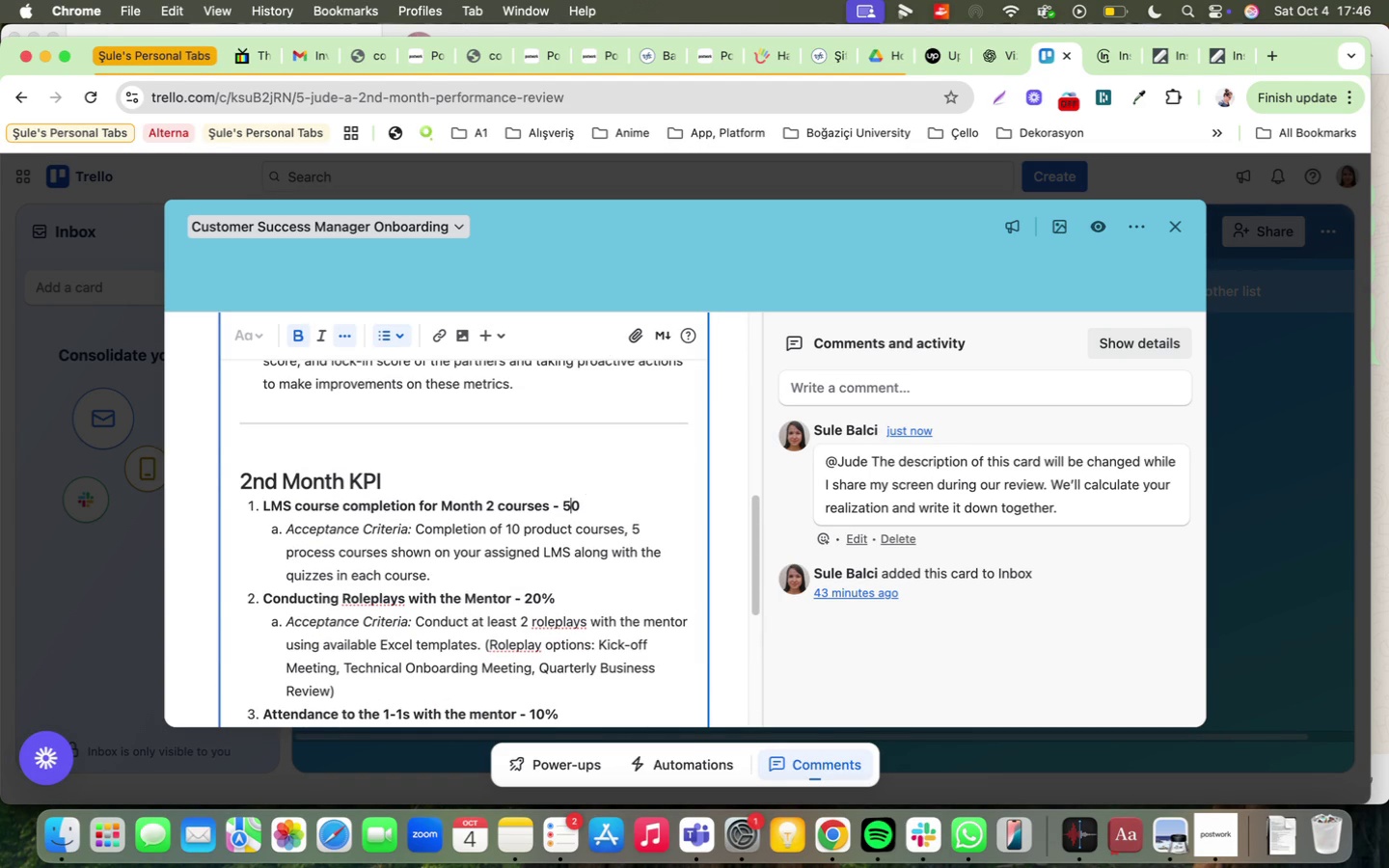 
key(ArrowRight)
 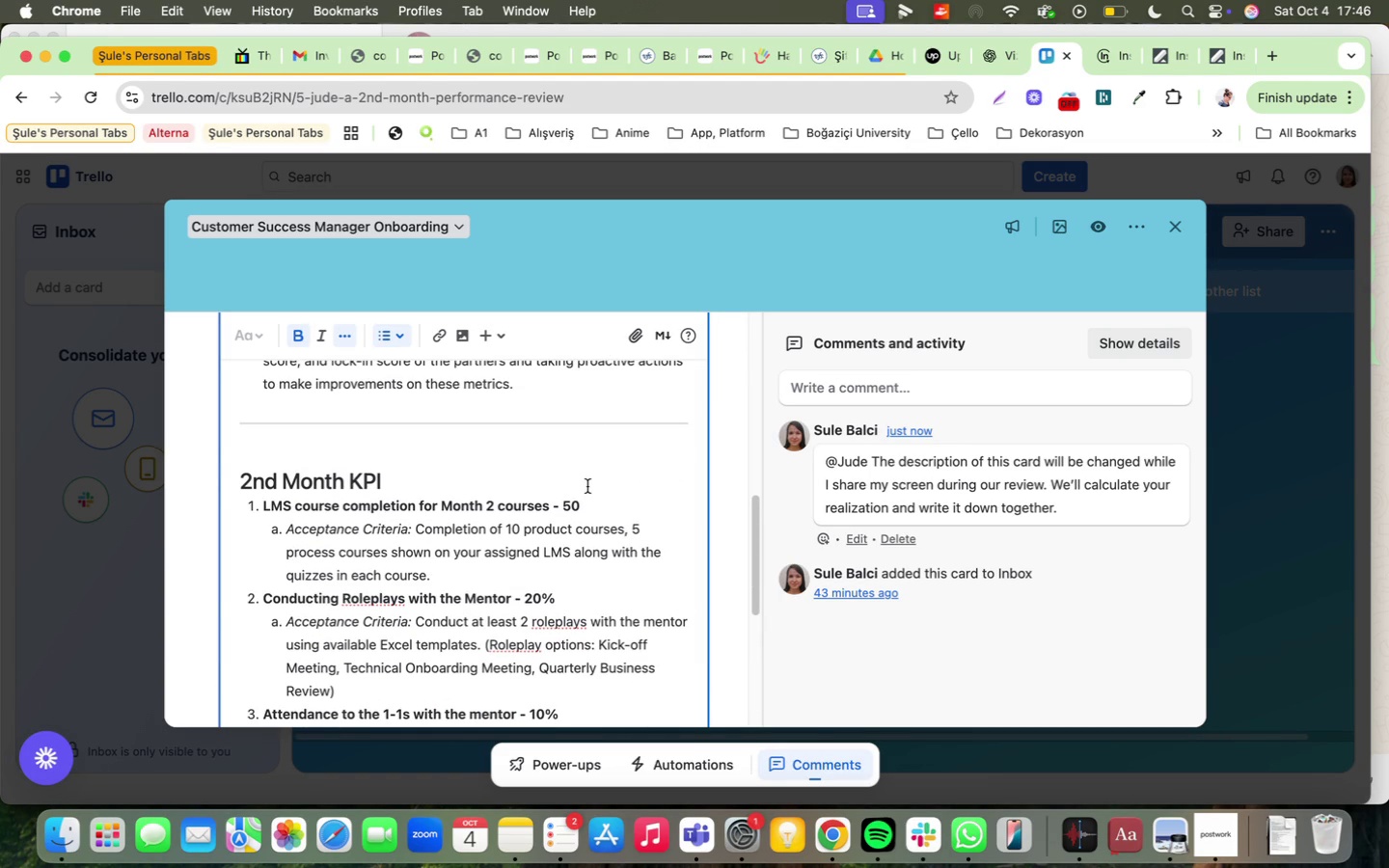 
key(ArrowRight)
 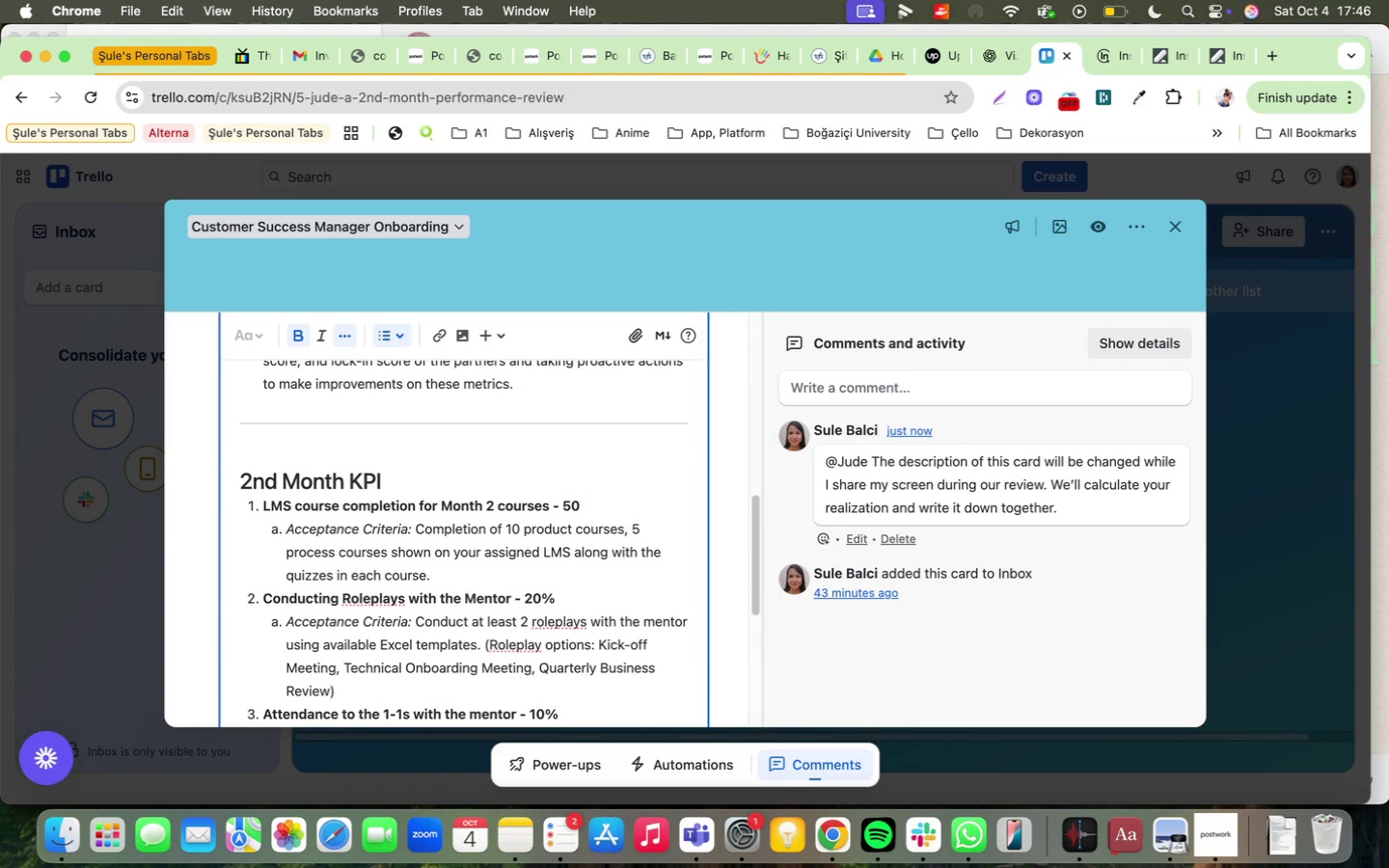 
key(Shift+ShiftRight)
 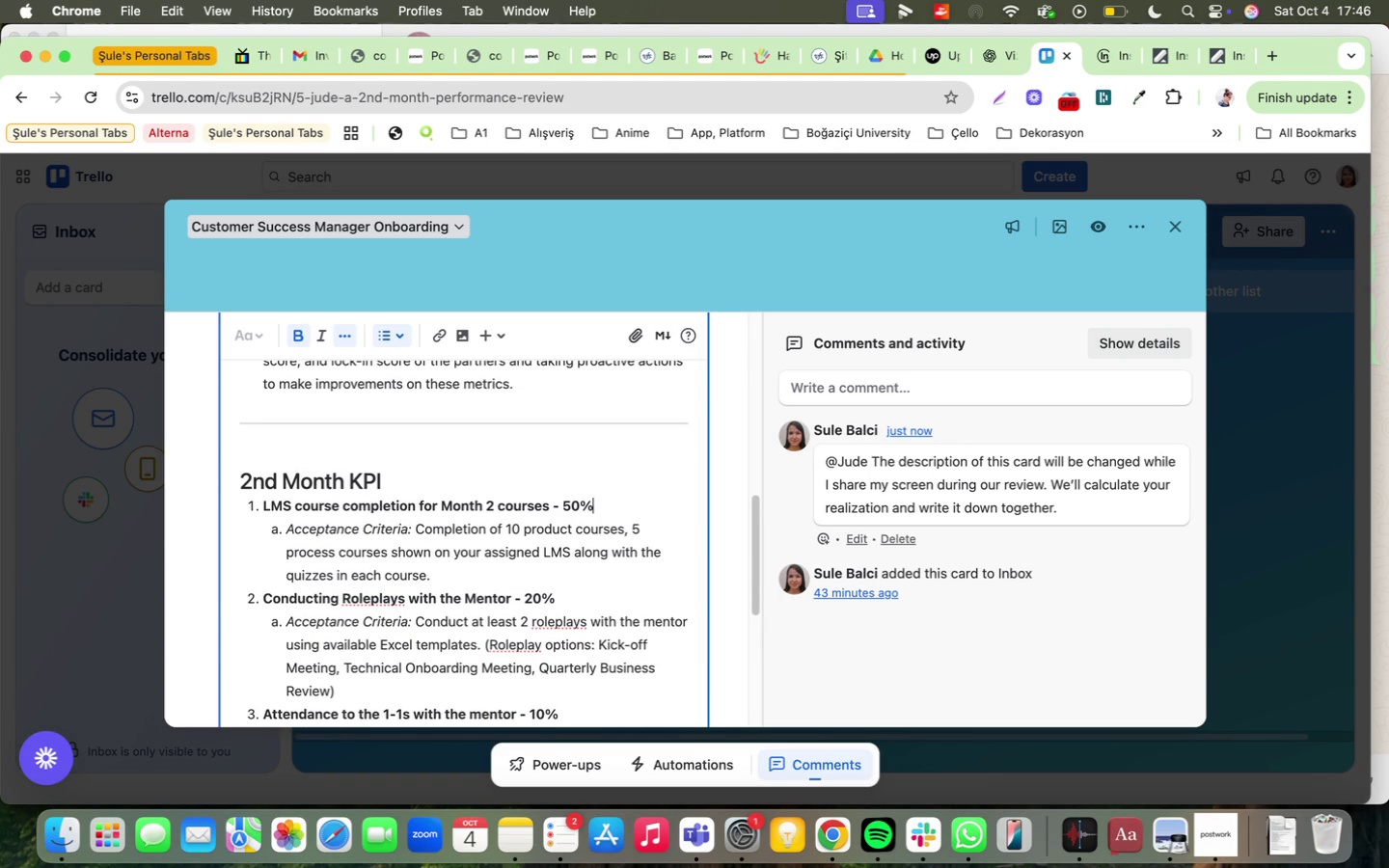 
key(Shift+5)
 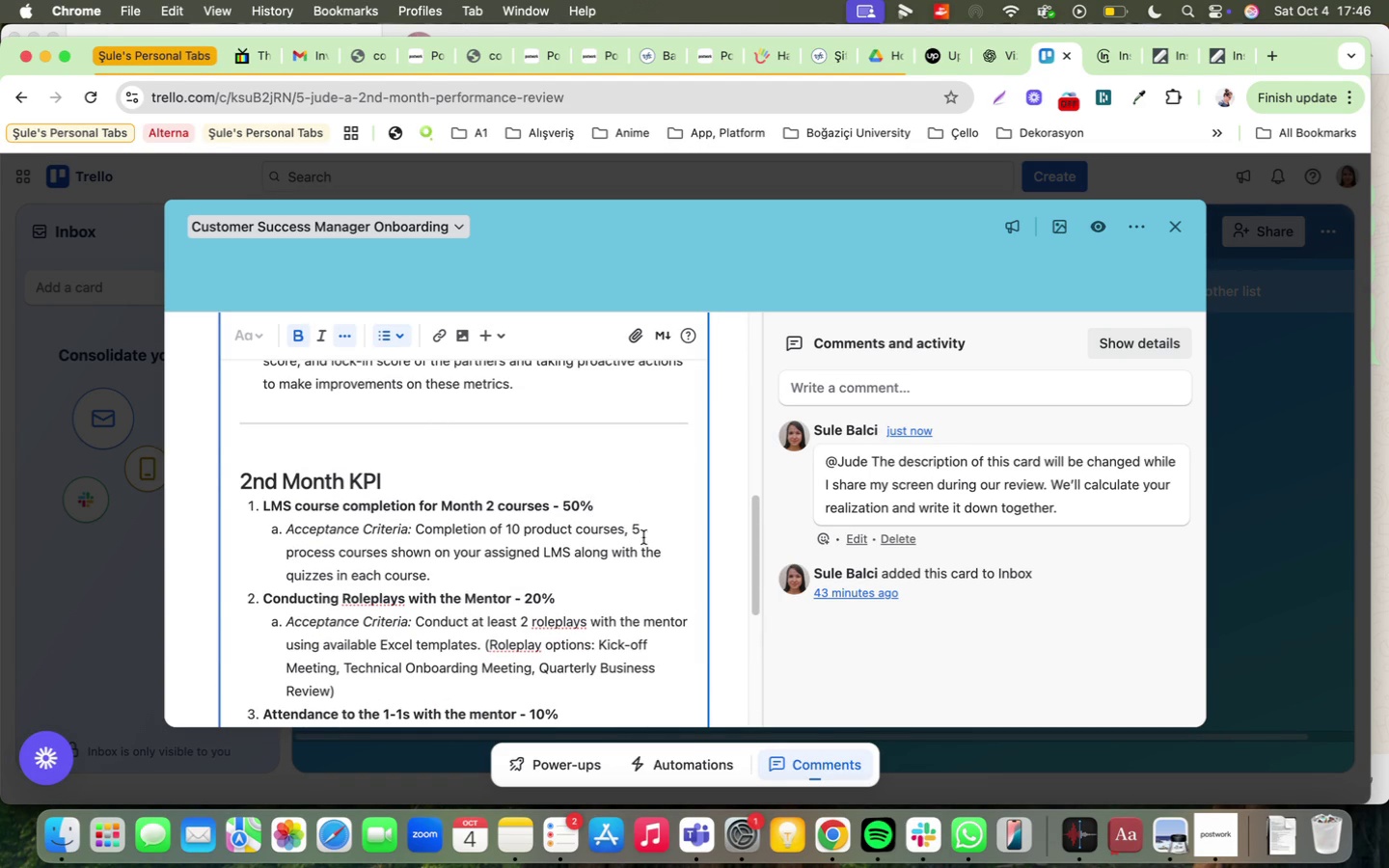 
scroll: coordinate [560, 543], scroll_direction: down, amount: 12.0
 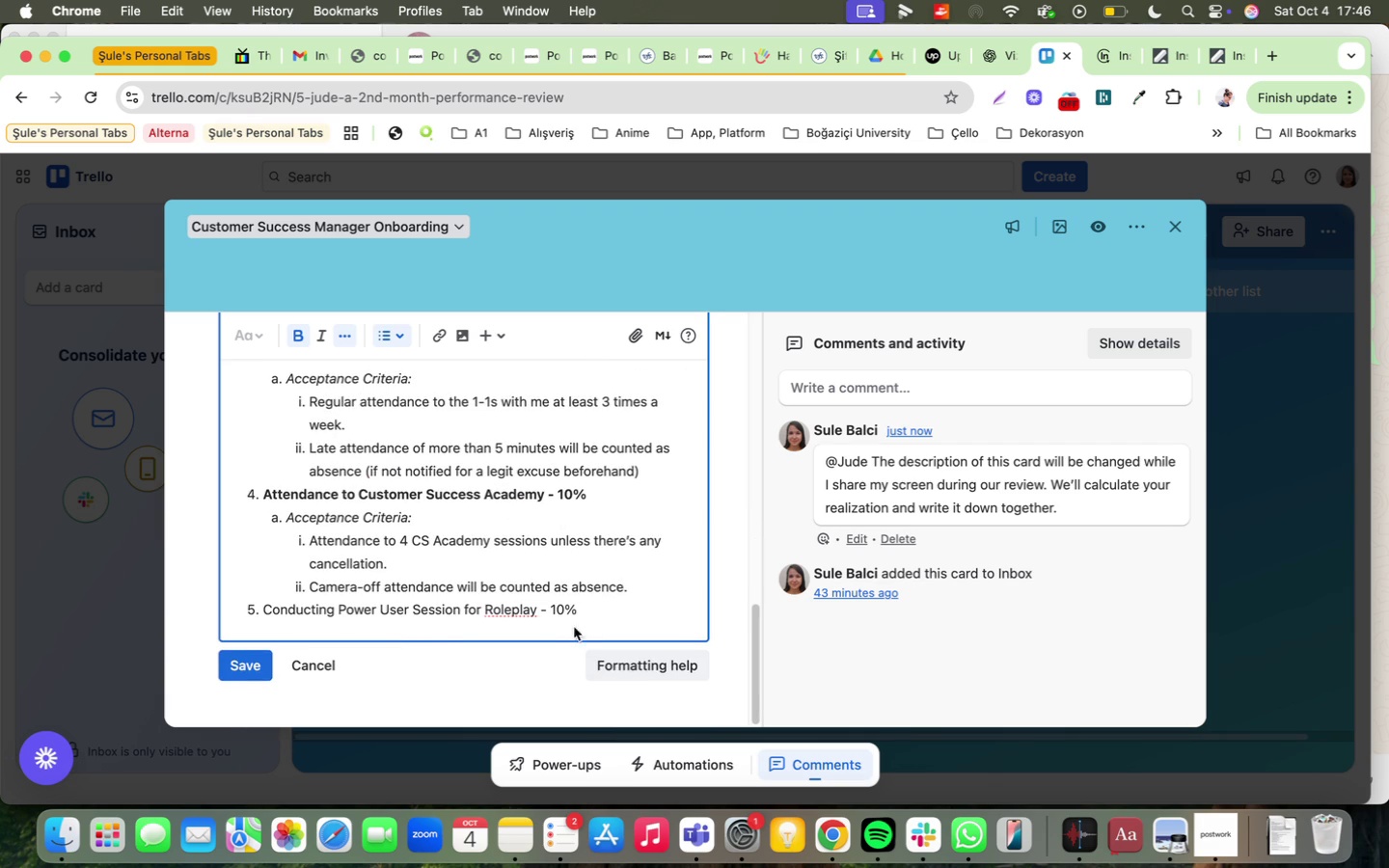 
left_click([639, 602])
 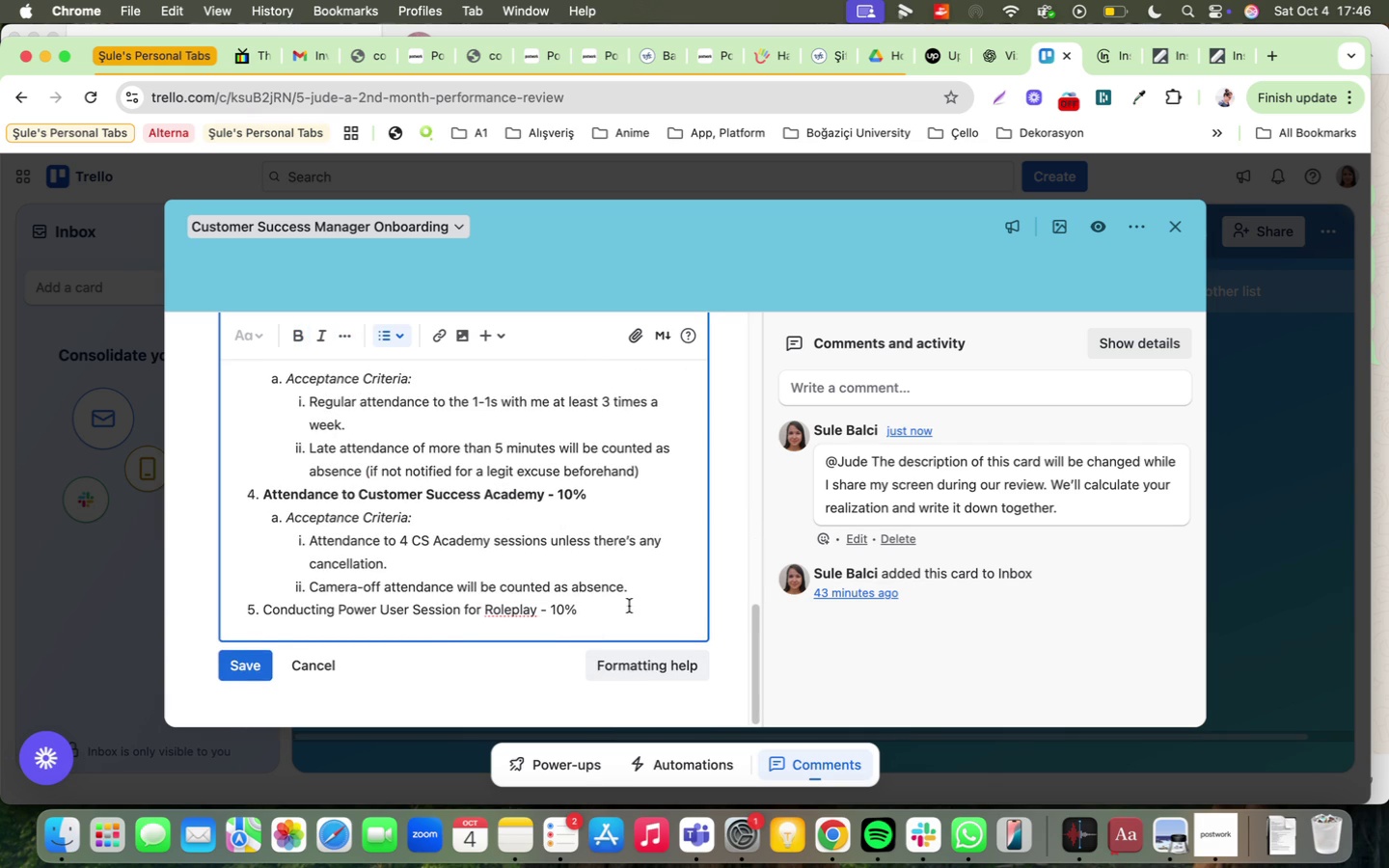 
key(Enter)
 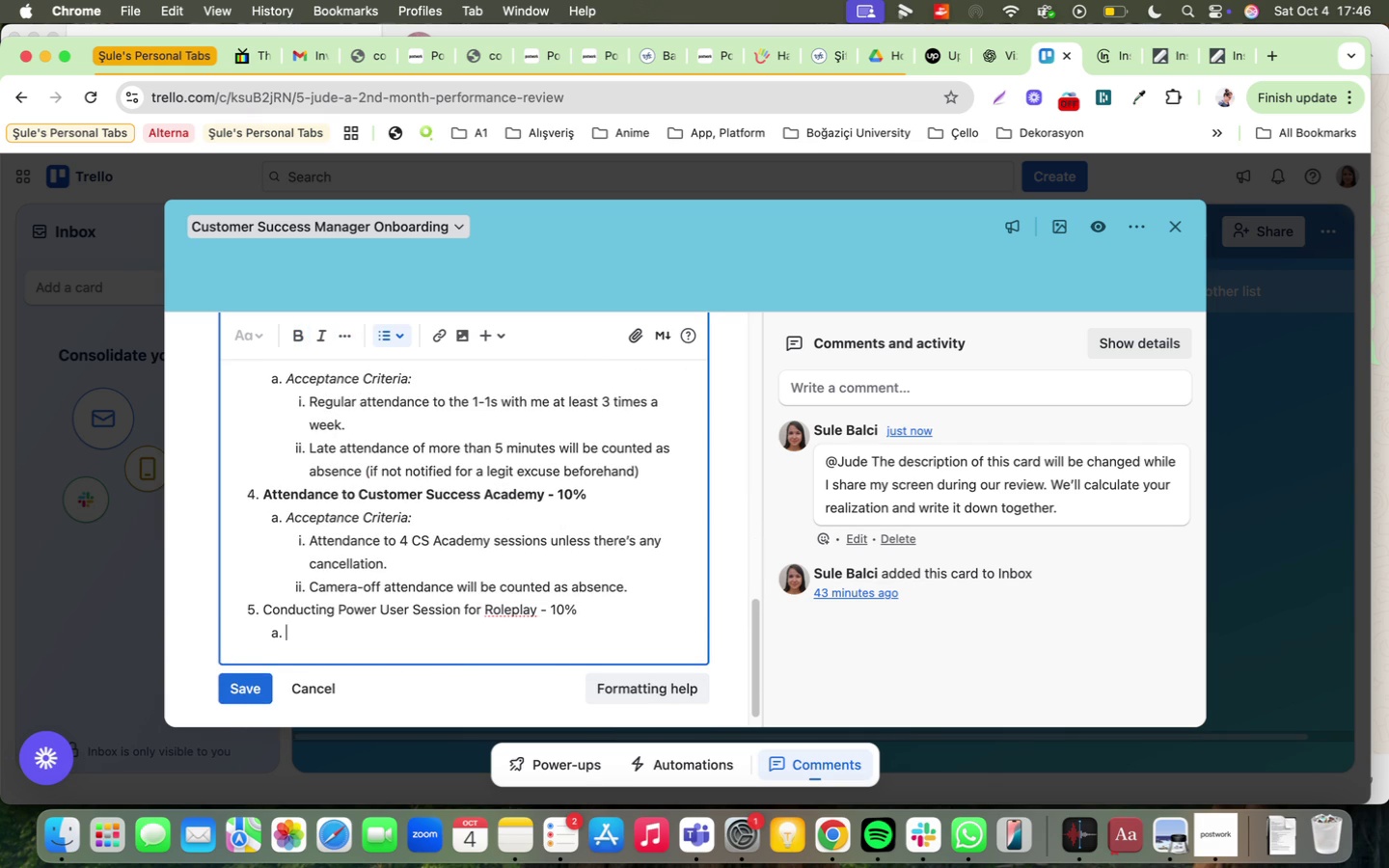 
key(Tab)